 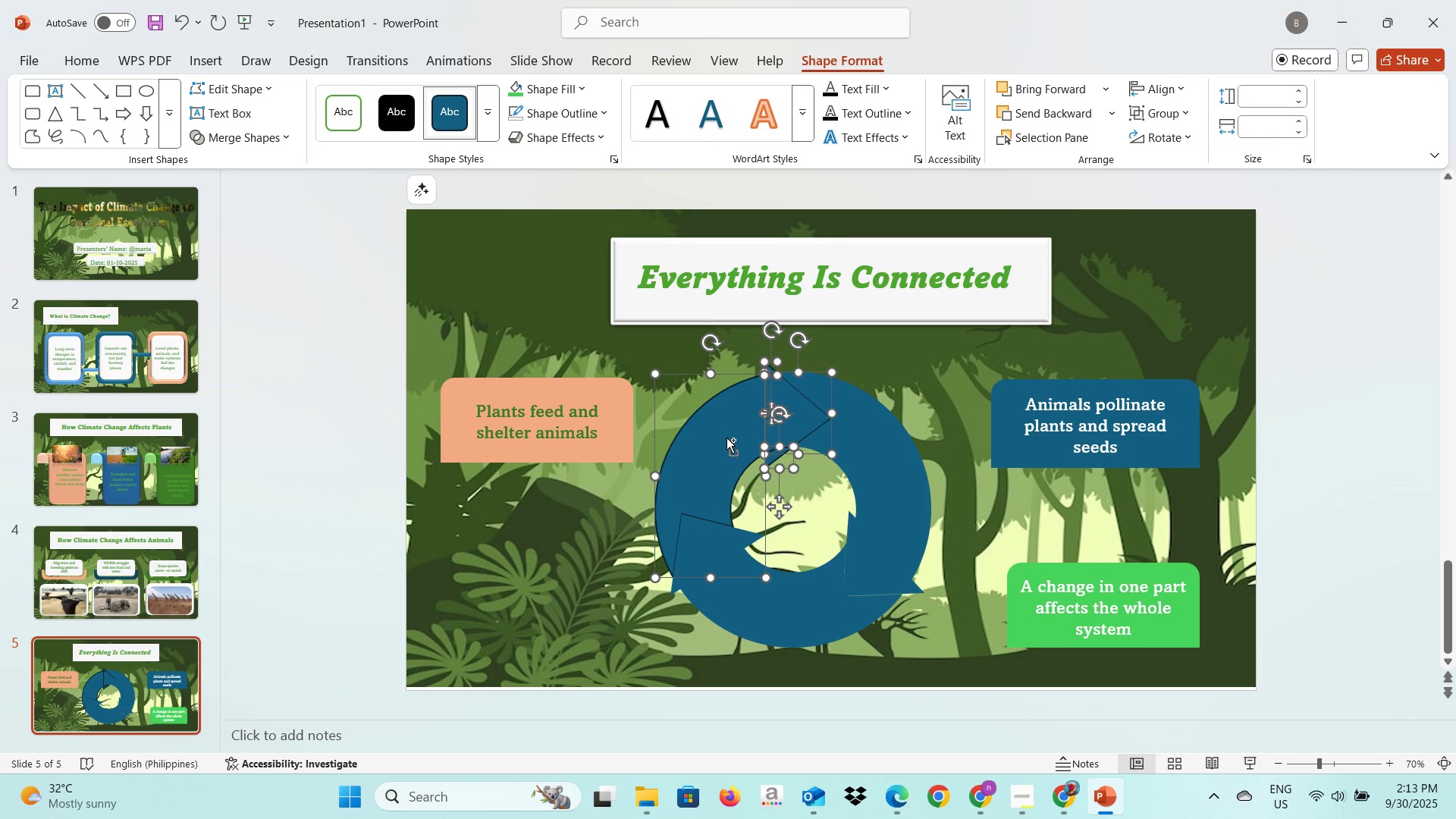 
left_click([221, 124])
 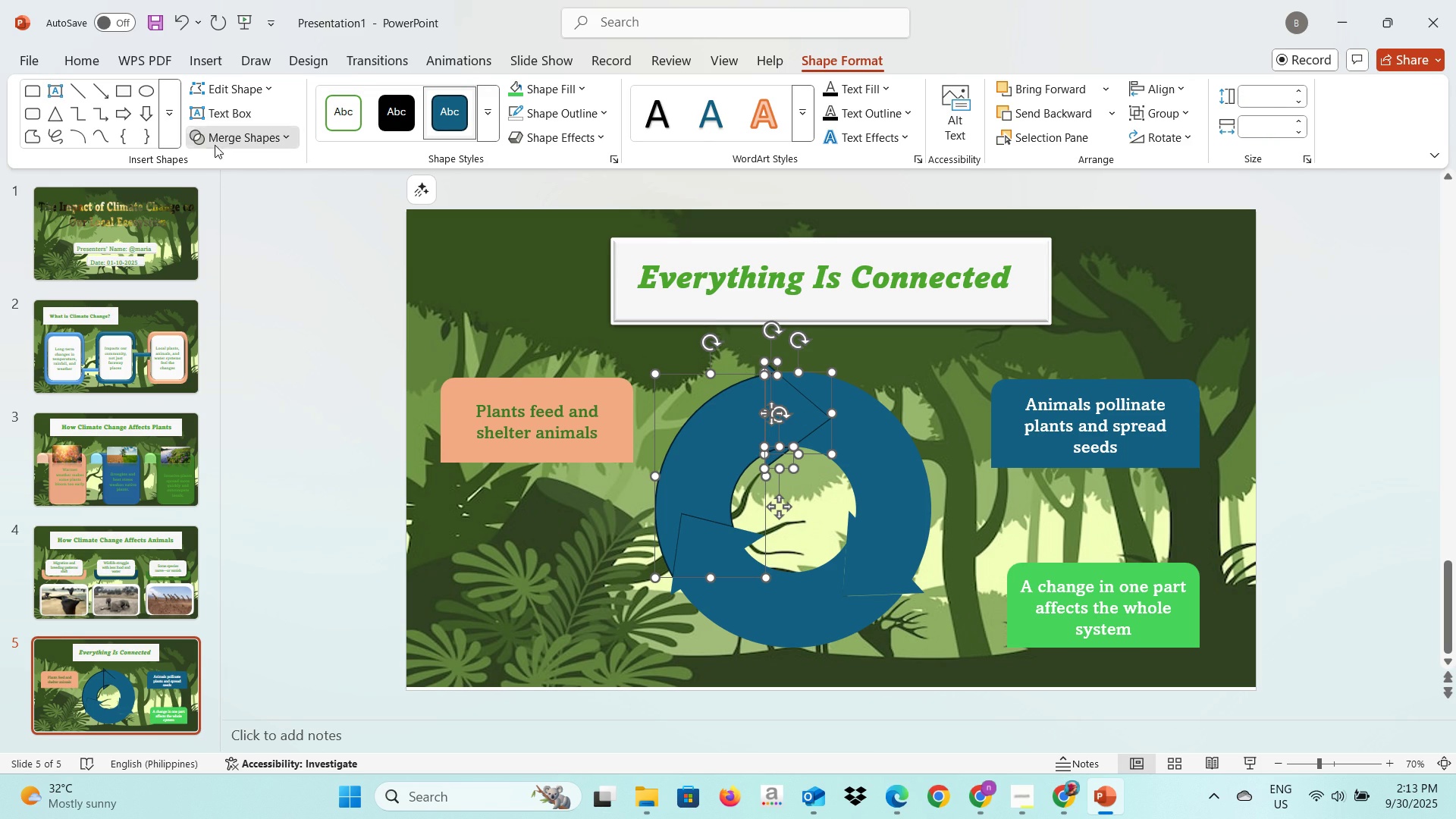 
left_click([215, 145])
 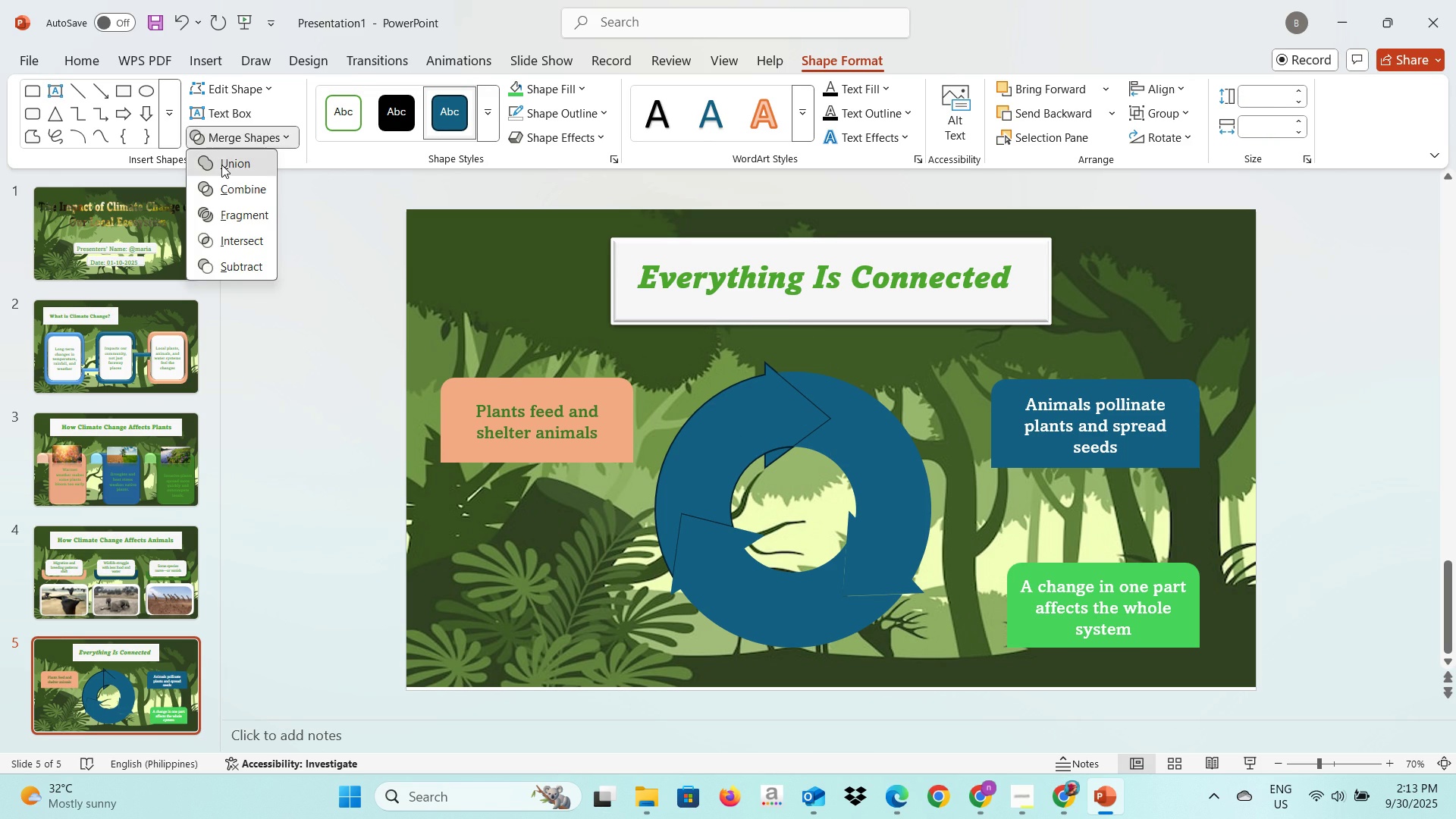 
left_click([221, 165])
 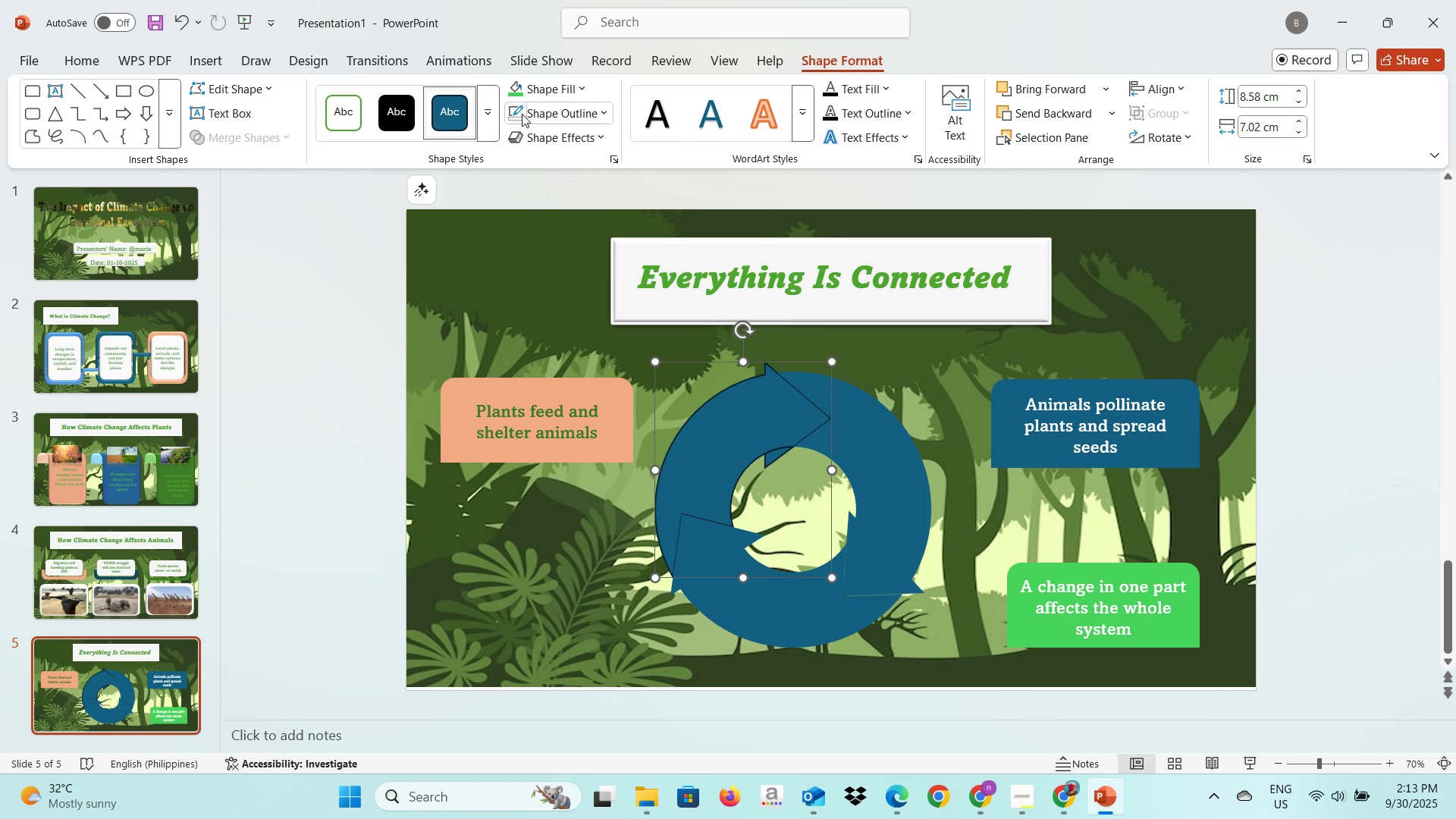 
left_click([554, 114])
 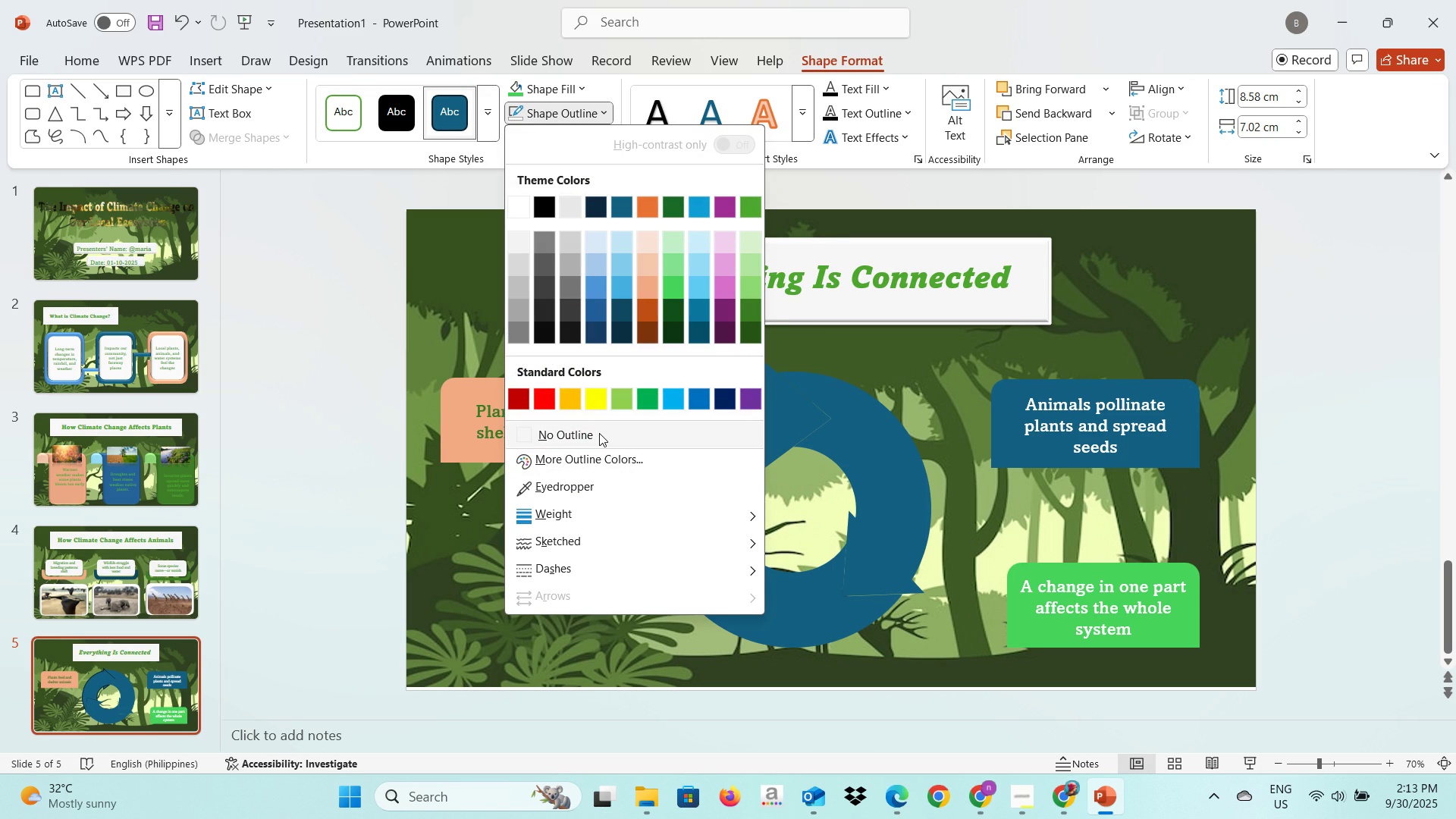 
left_click([600, 434])